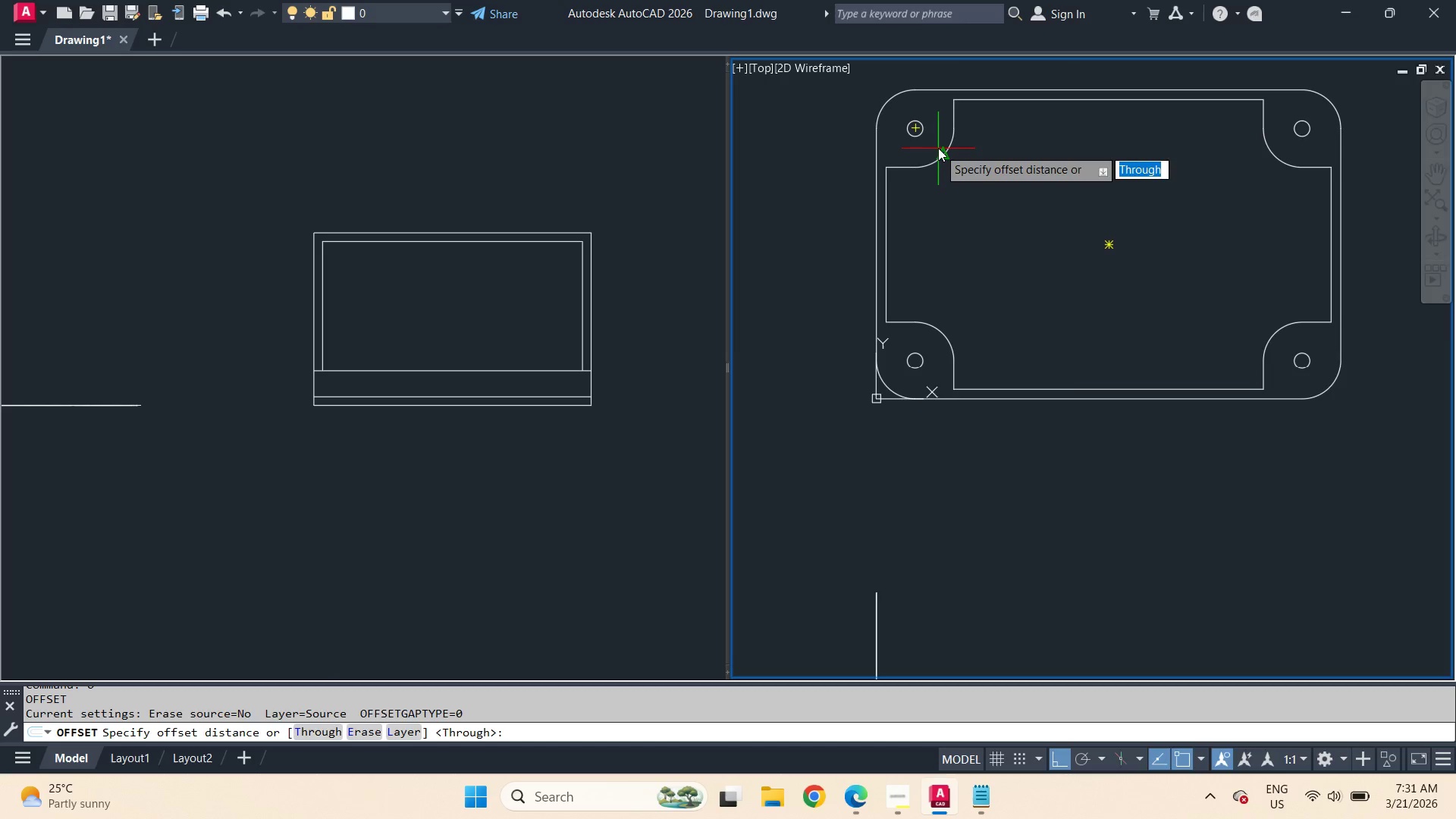 
key(T)
 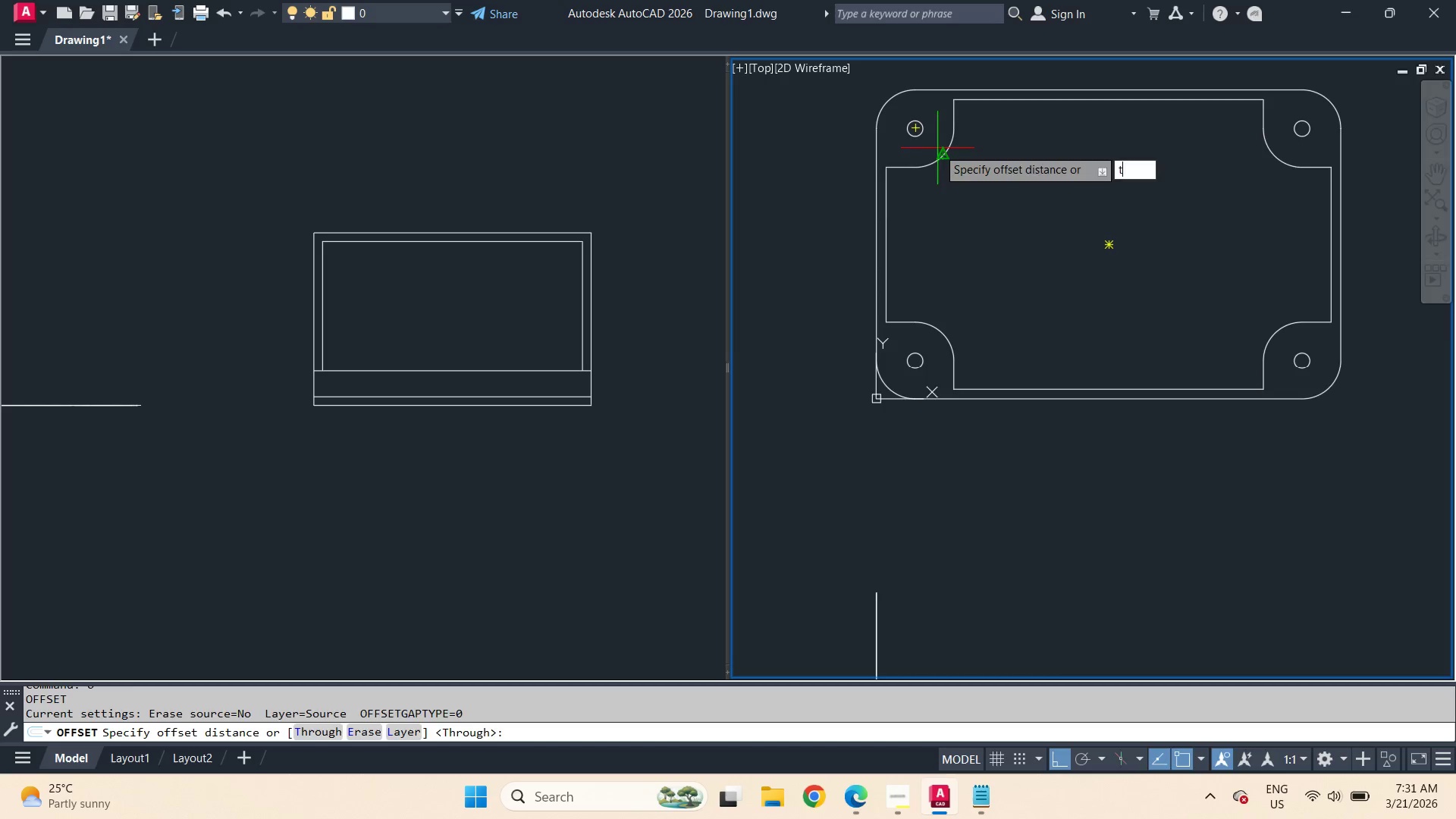 
key(Space)
 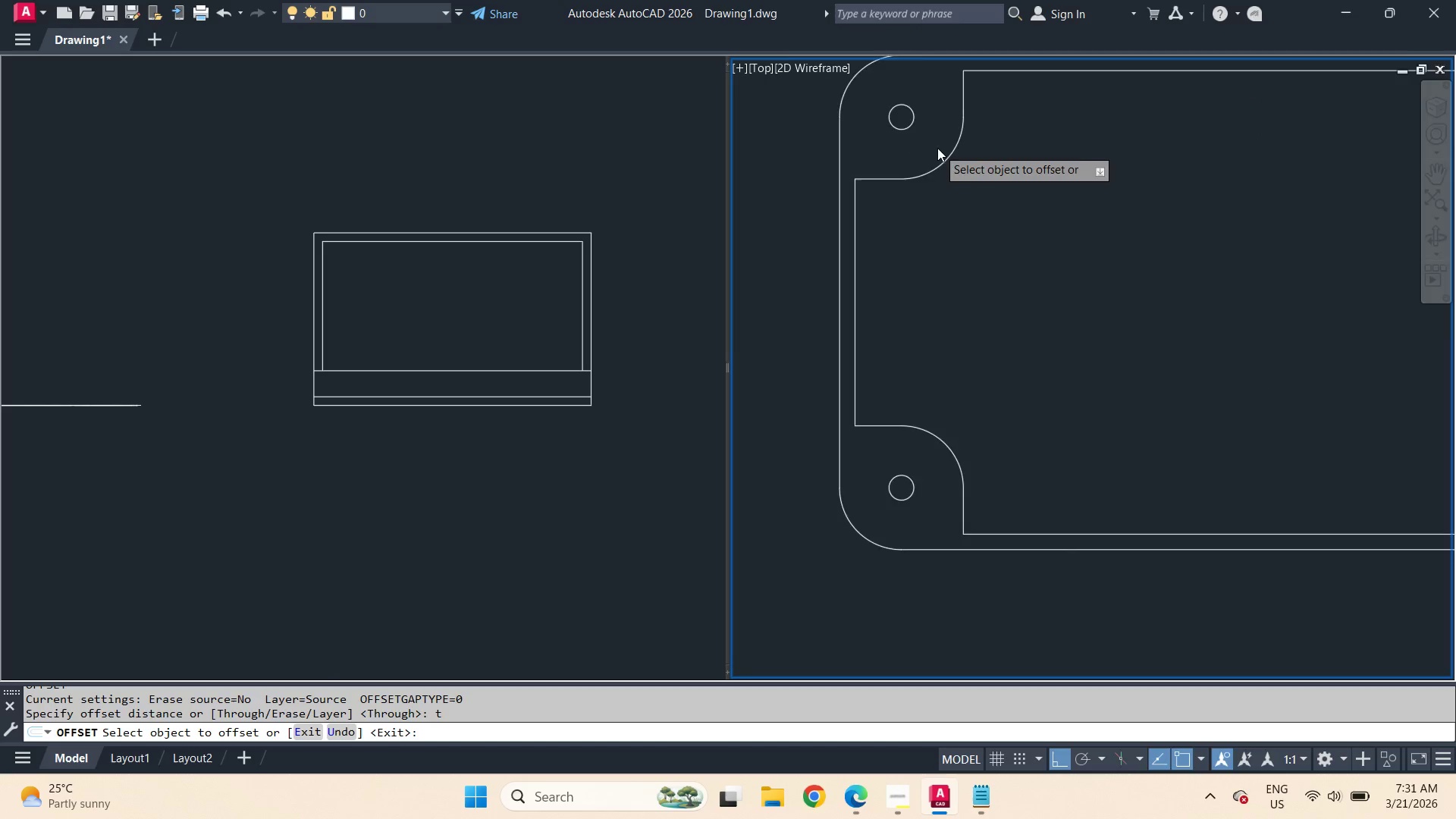 
scroll: coordinate [937, 148], scroll_direction: up, amount: 2.0
 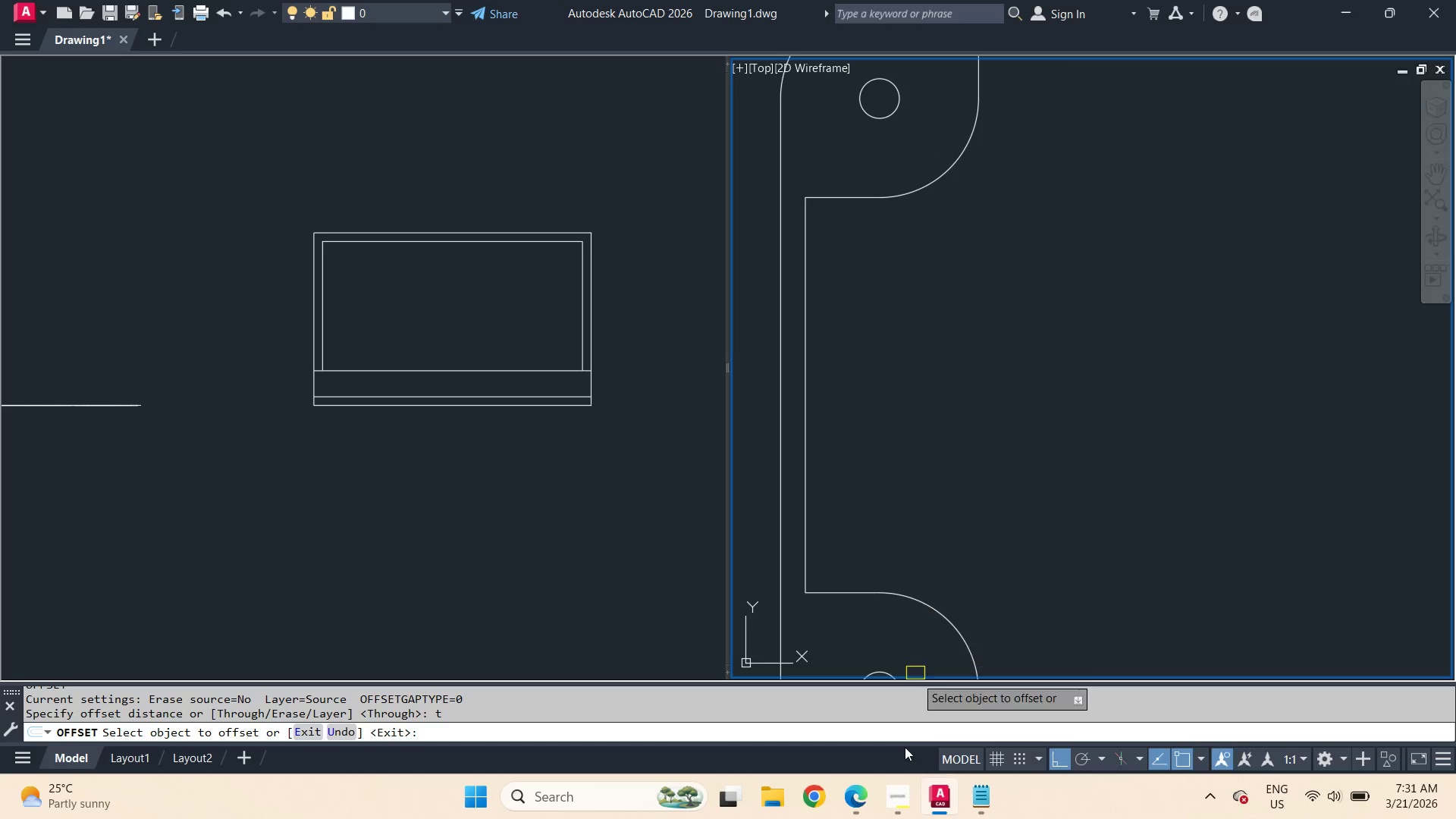 
left_click([918, 811])